 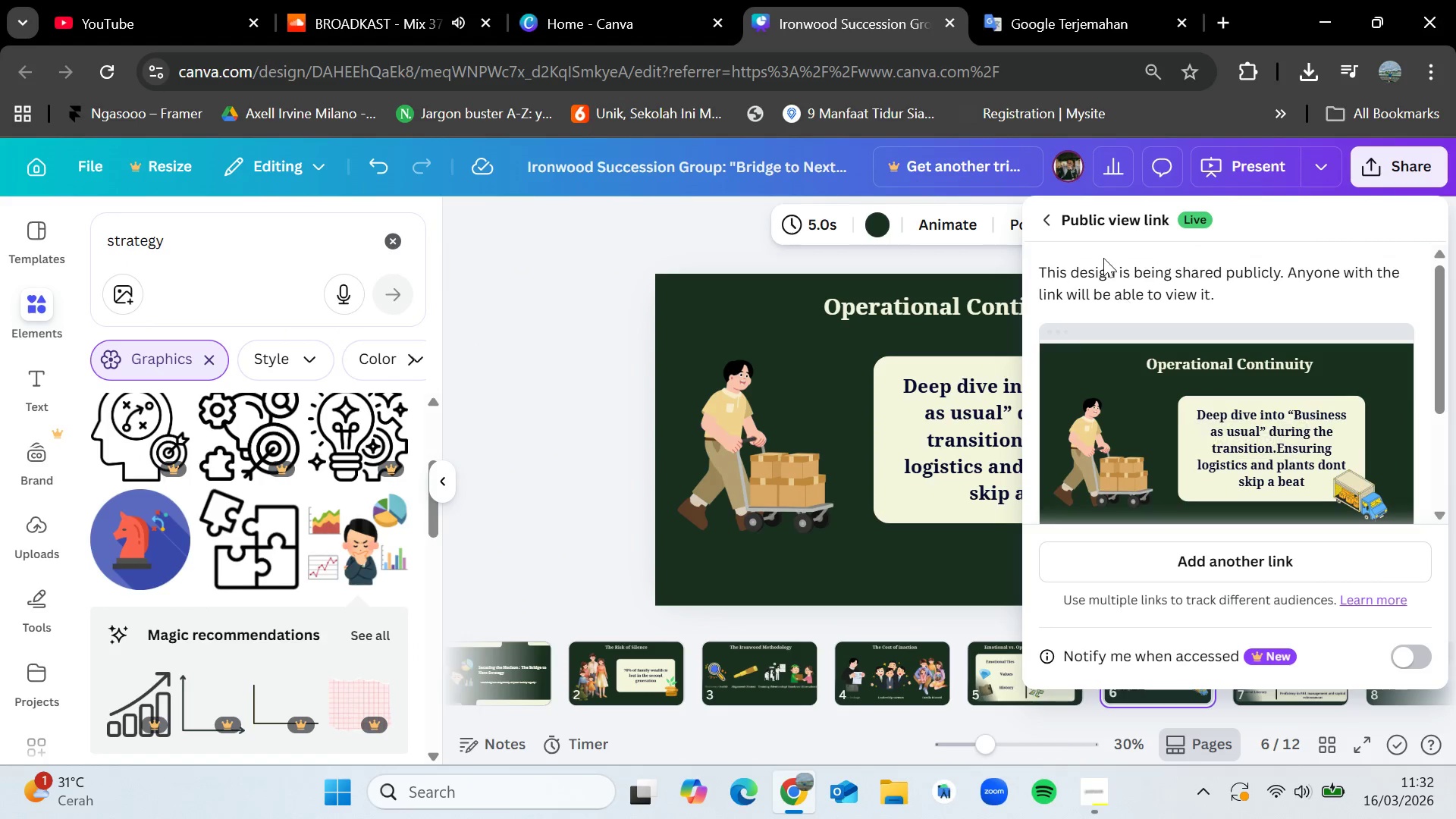 
left_click([1043, 217])
 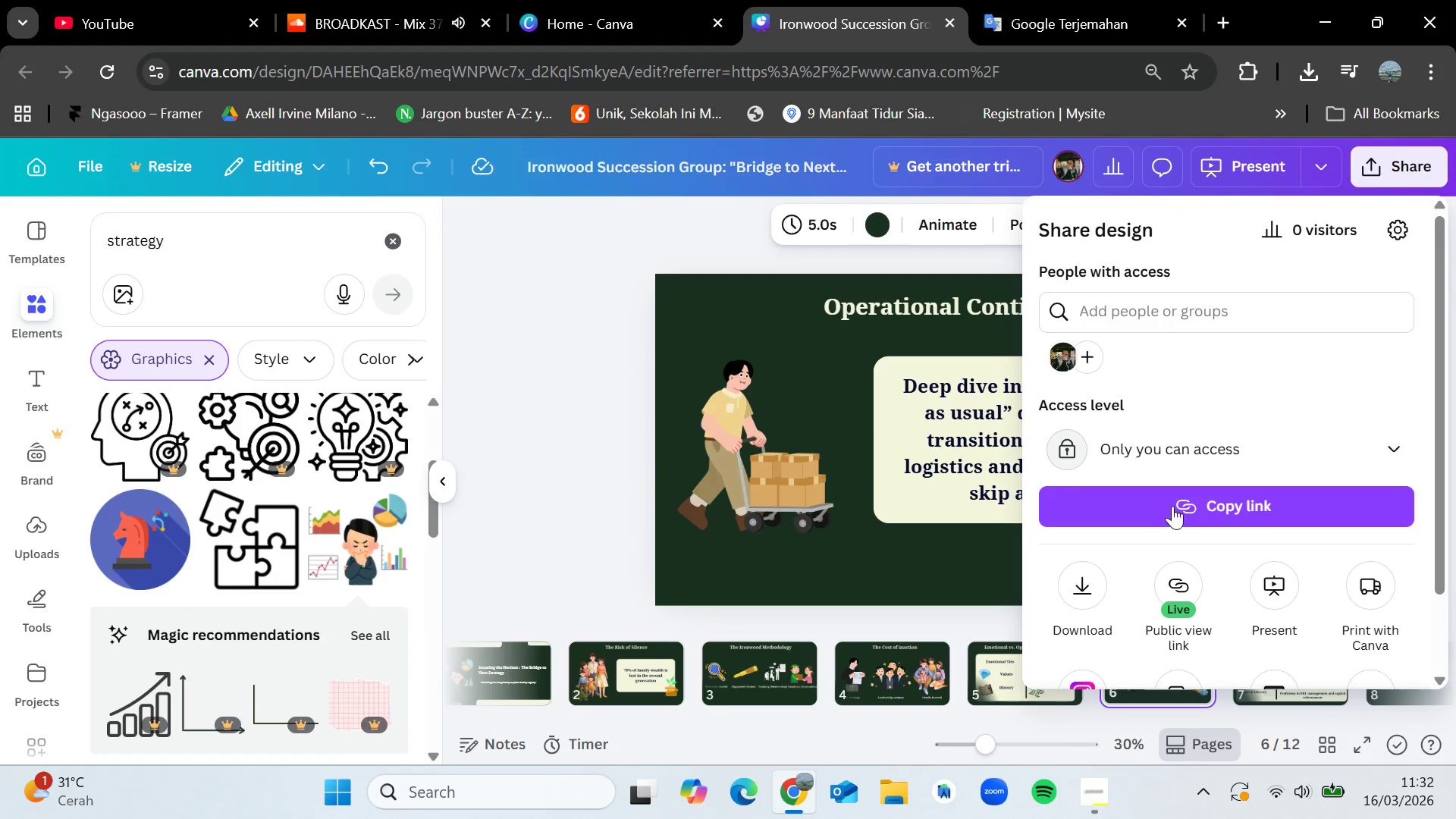 
left_click([1184, 441])
 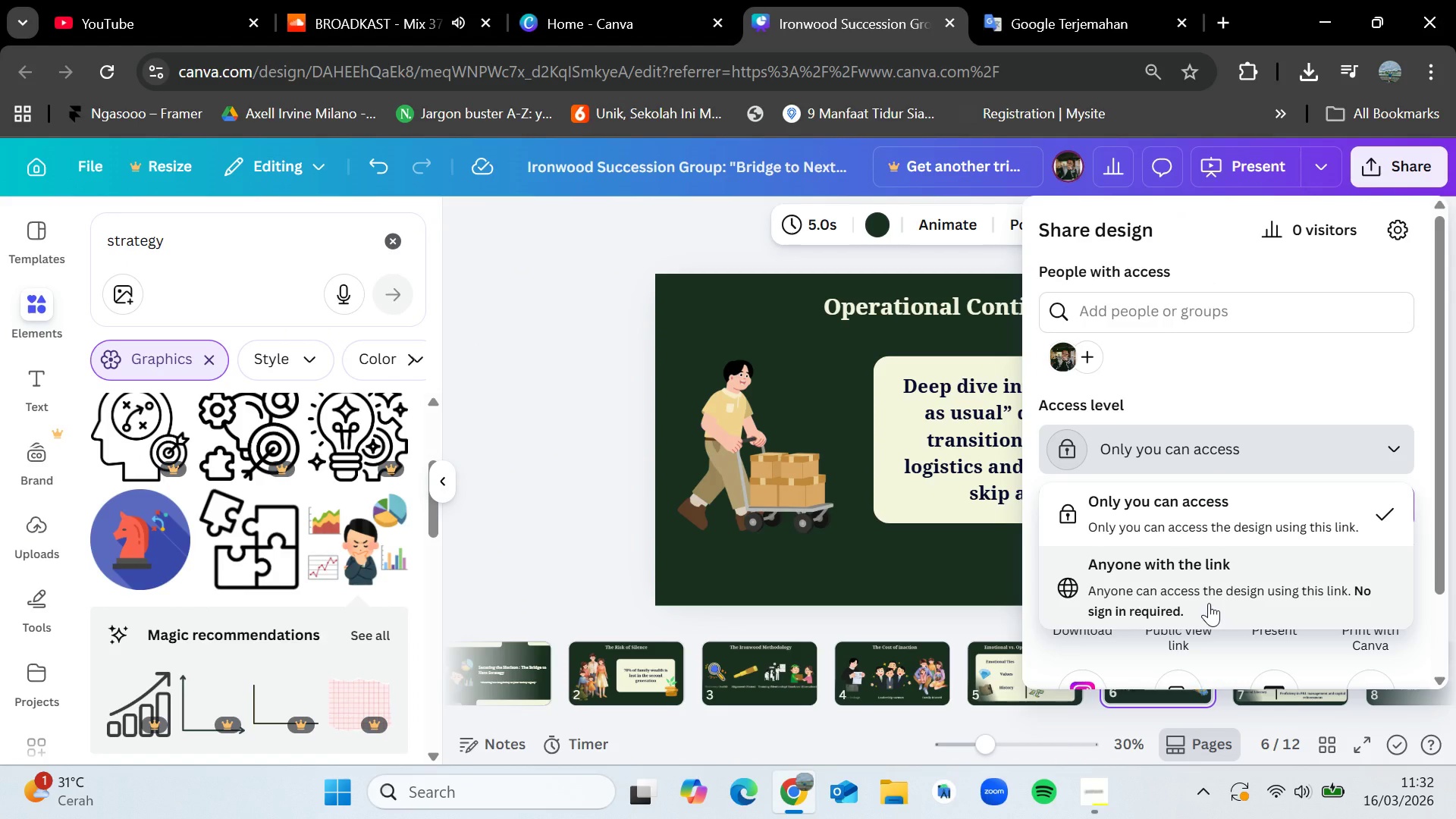 
wait(6.83)
 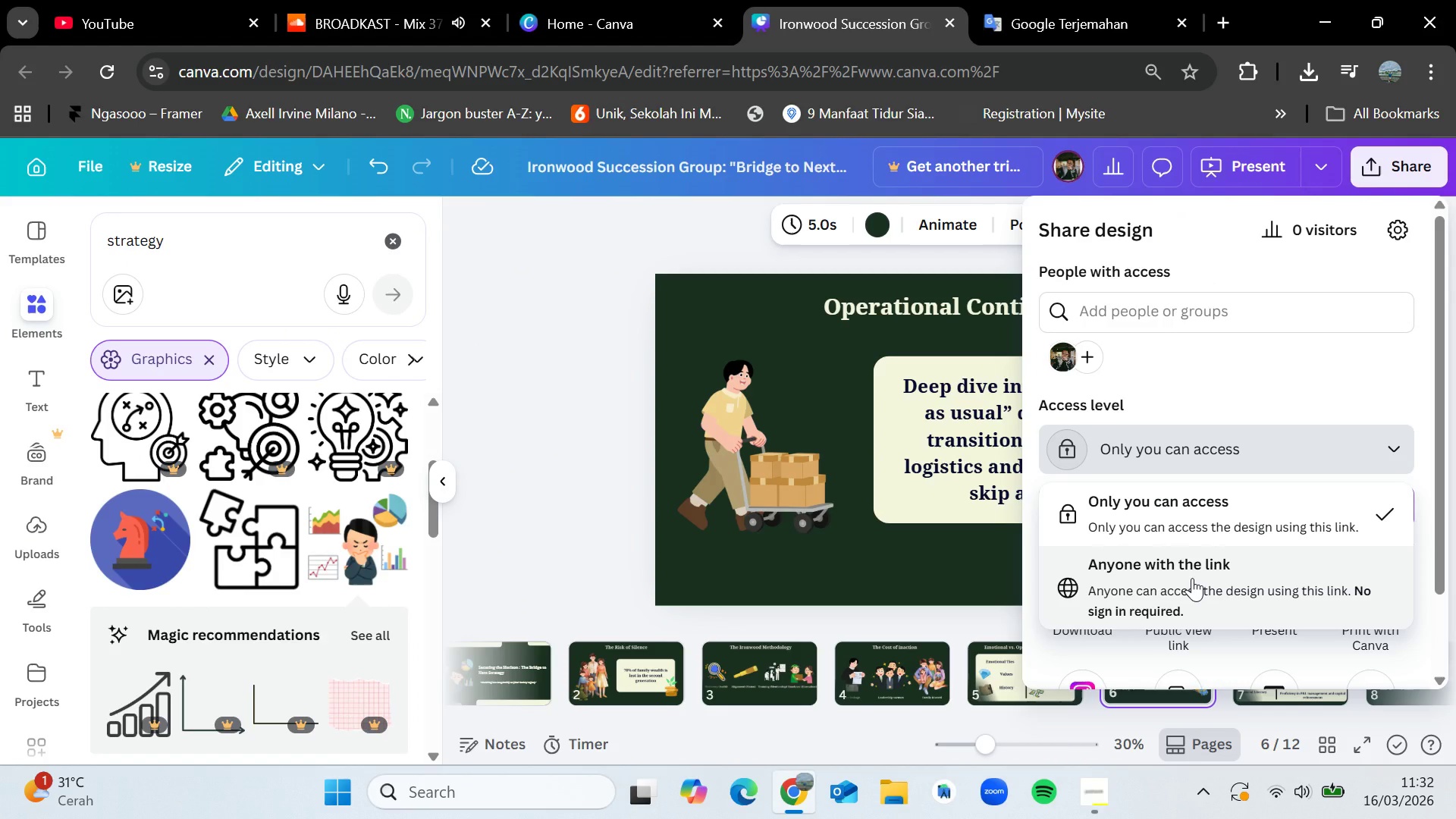 
left_click([1209, 603])
 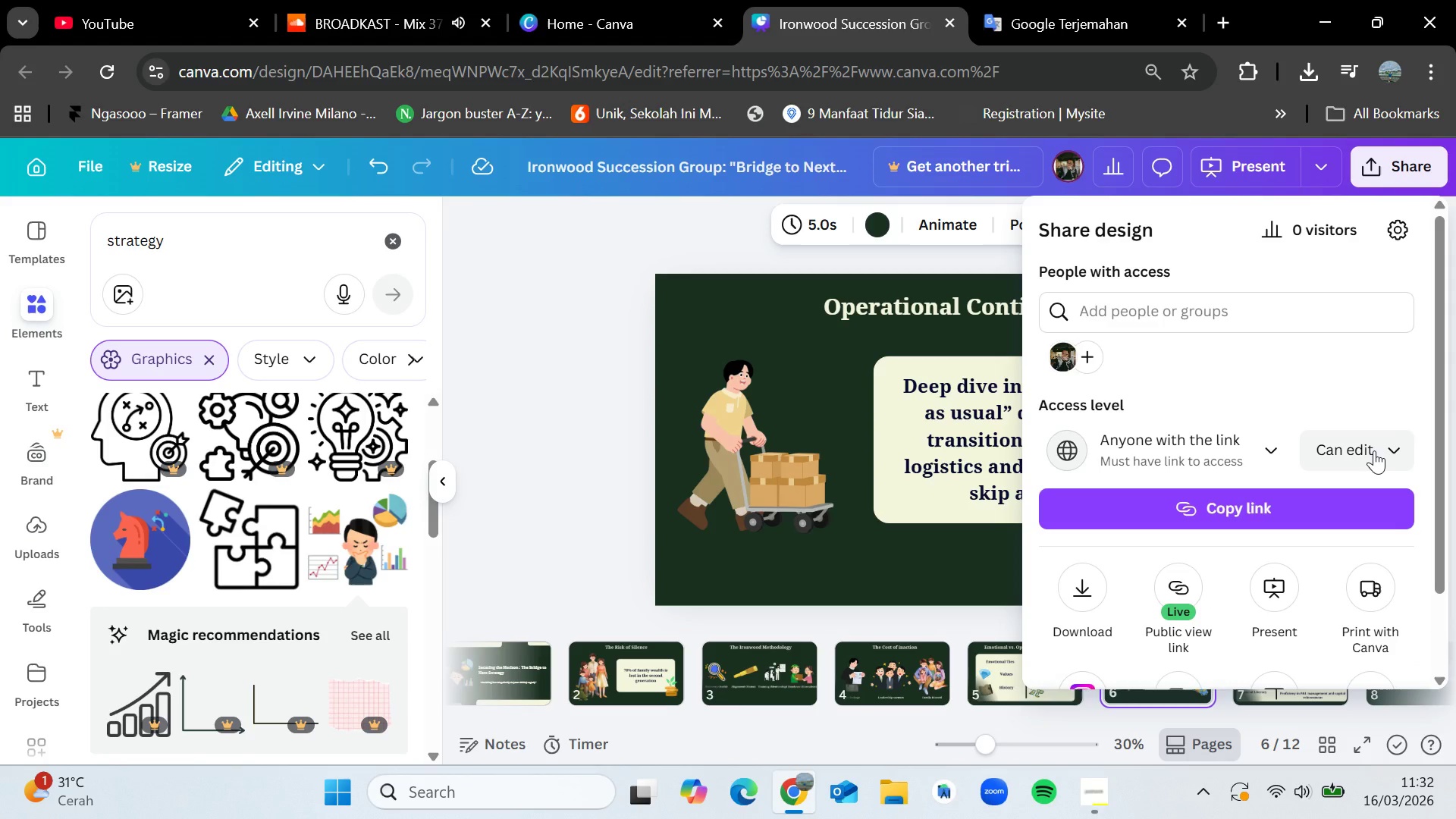 
left_click([1374, 450])
 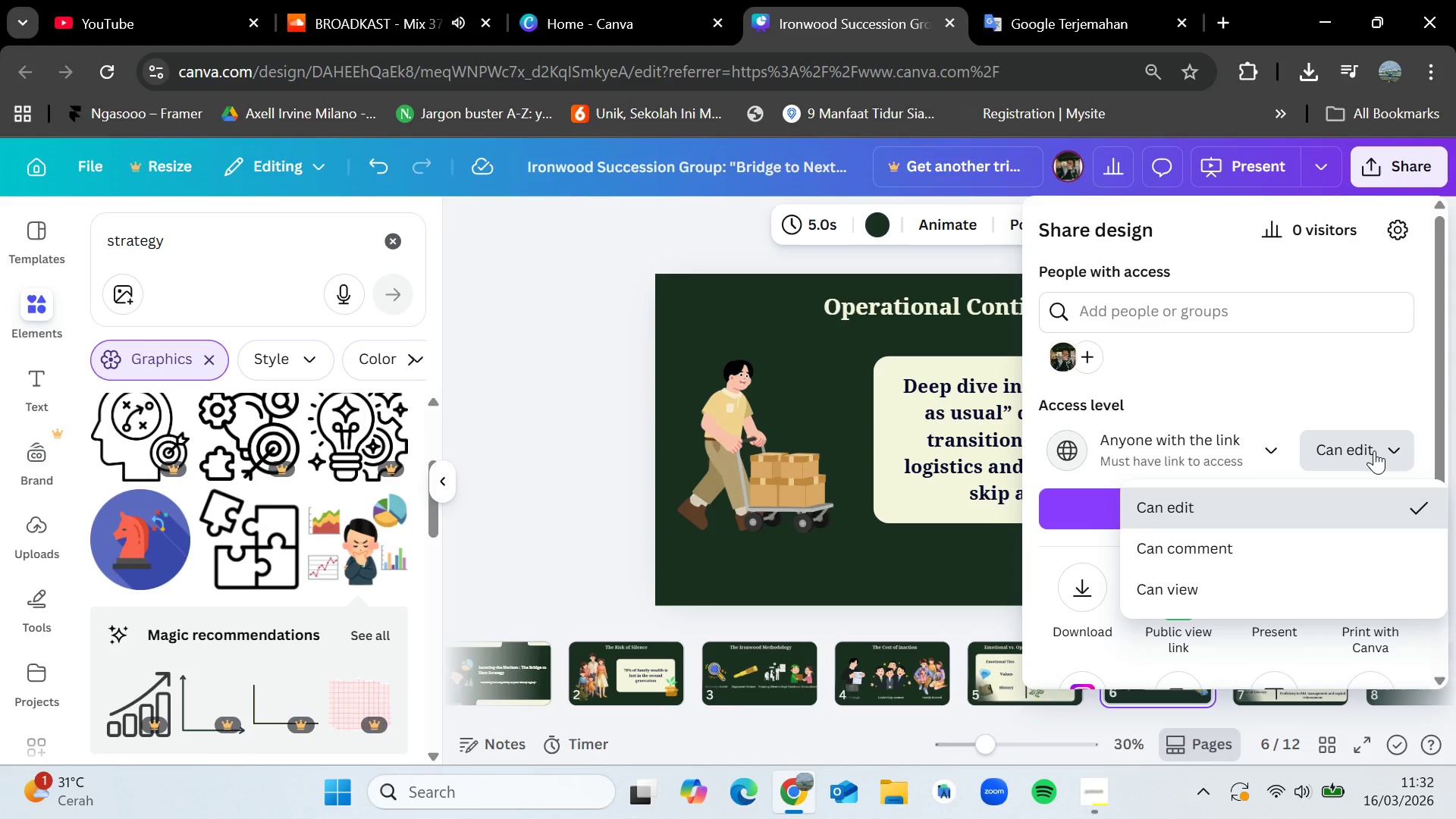 
left_click([1374, 450])
 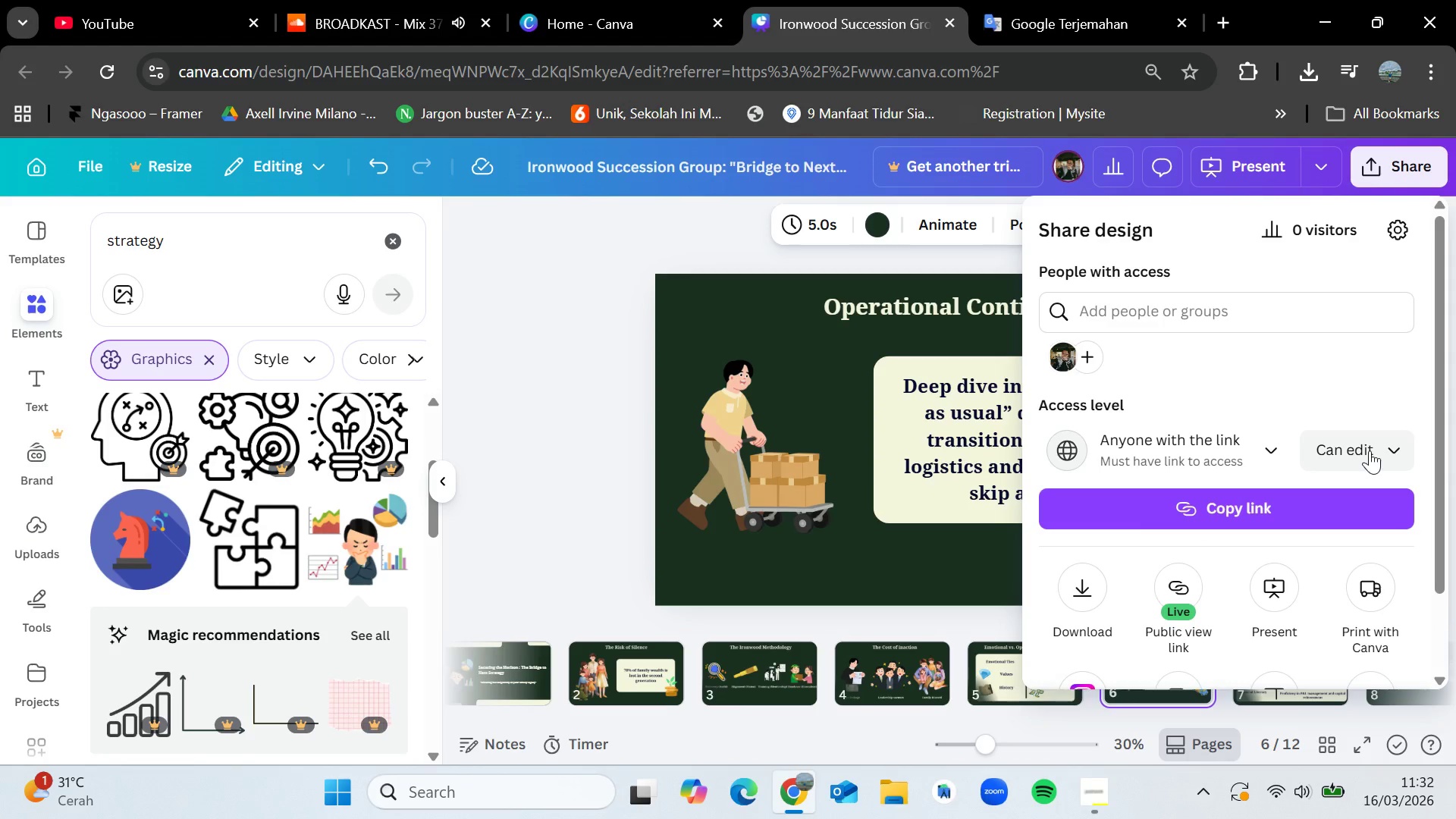 
left_click([1370, 450])
 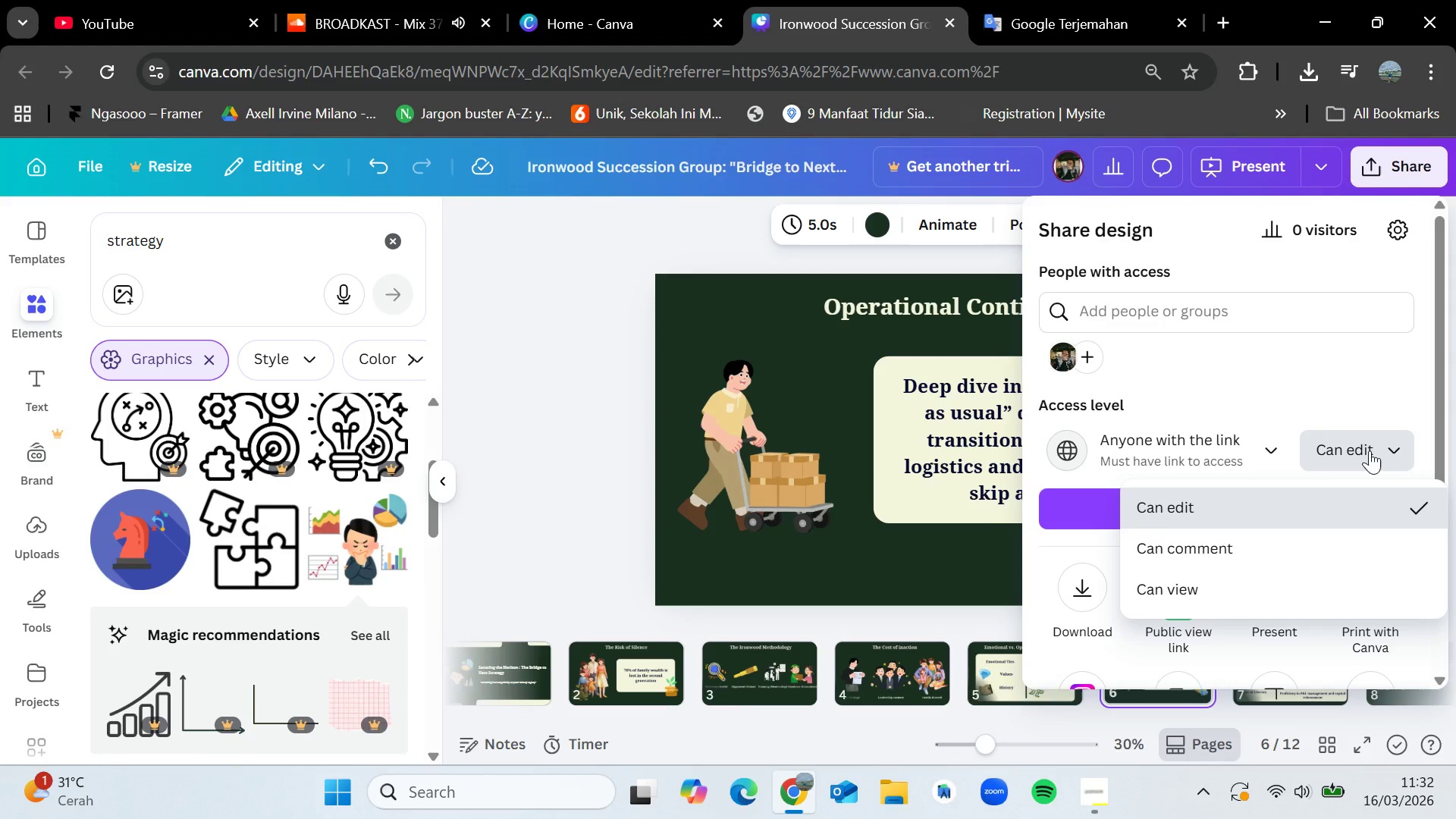 
left_click([1370, 450])
 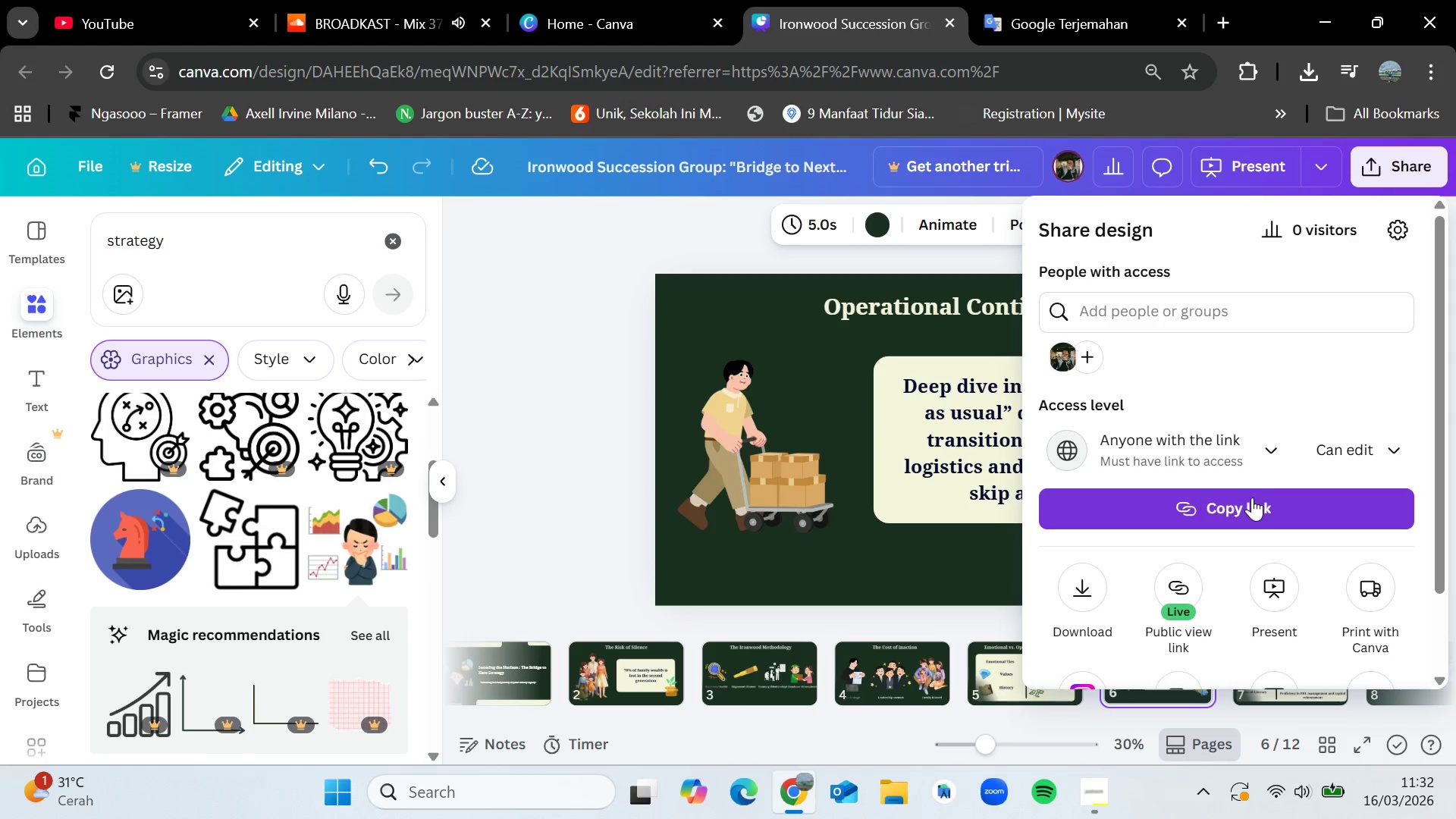 
left_click([1252, 497])
 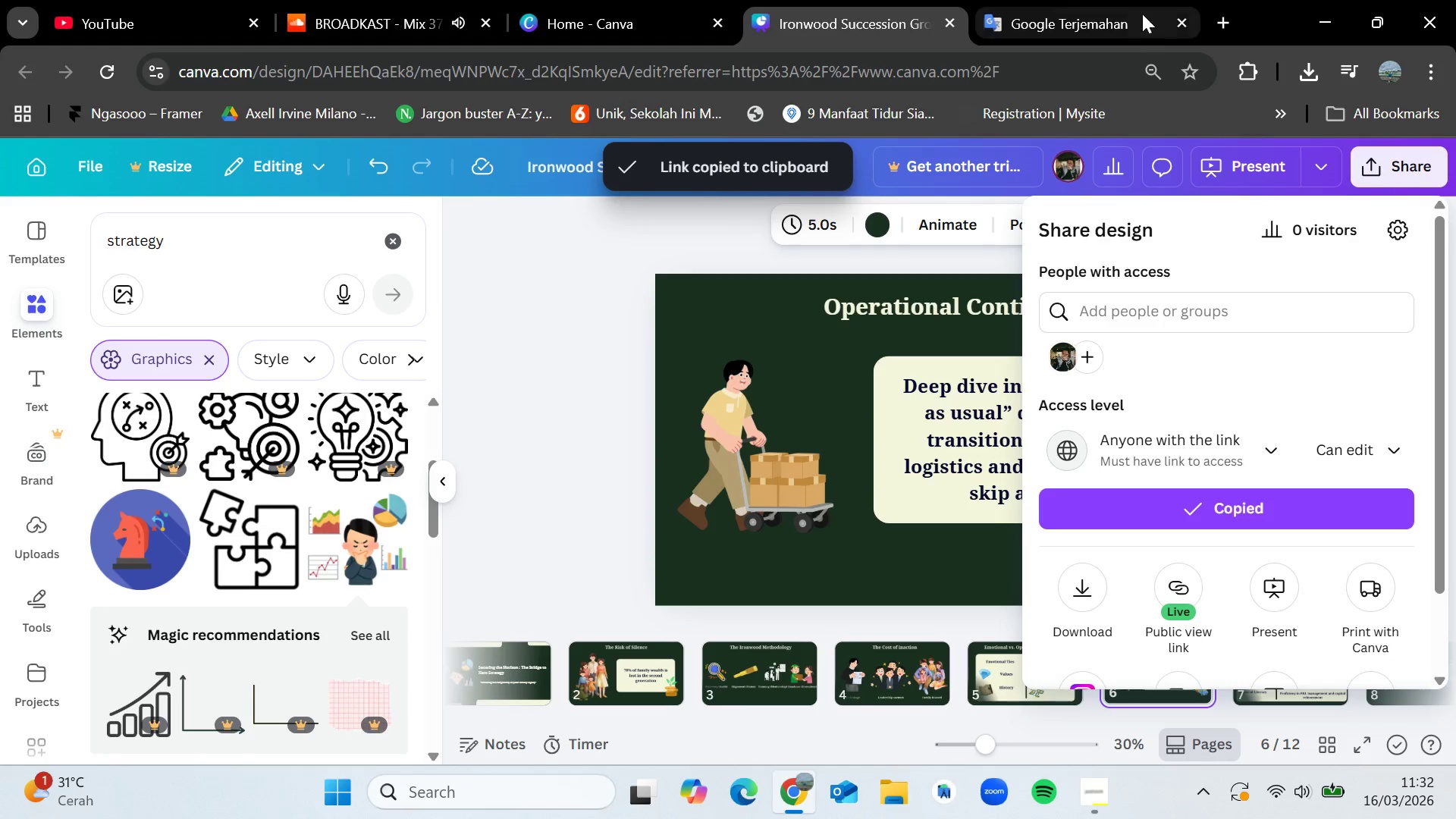 
left_click([1231, 29])
 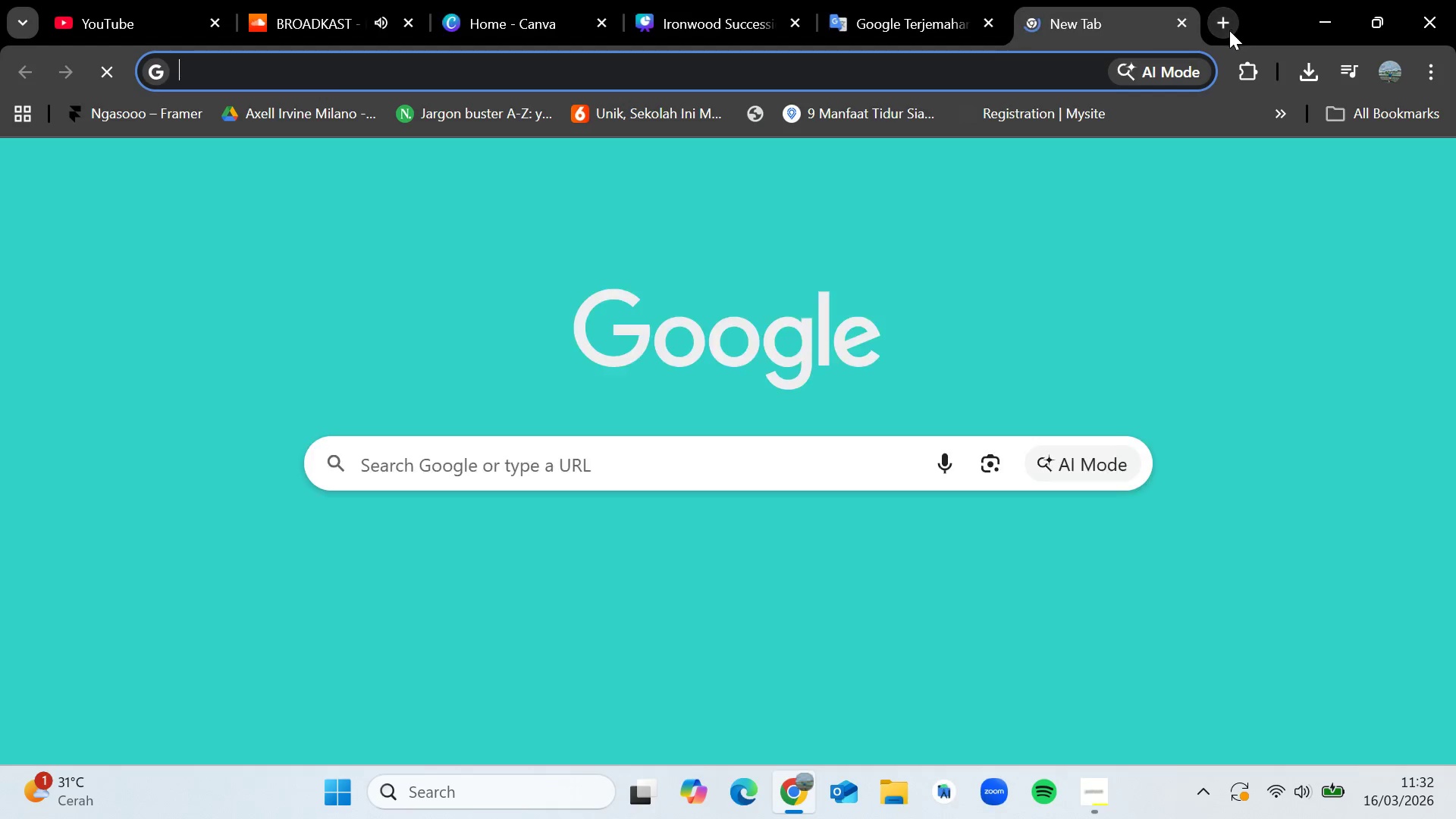 
key(Control+V)
 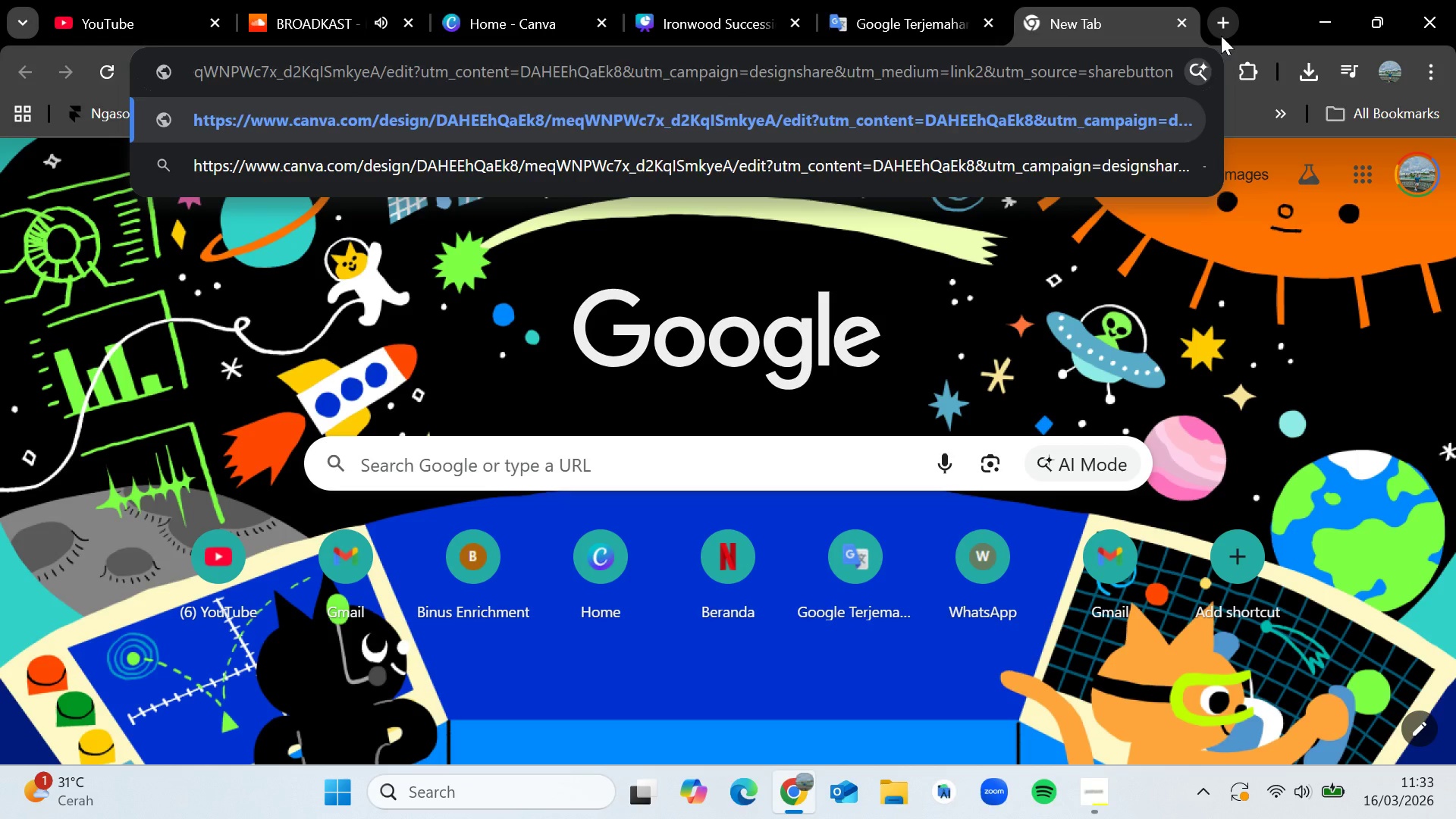 
key(Enter)
 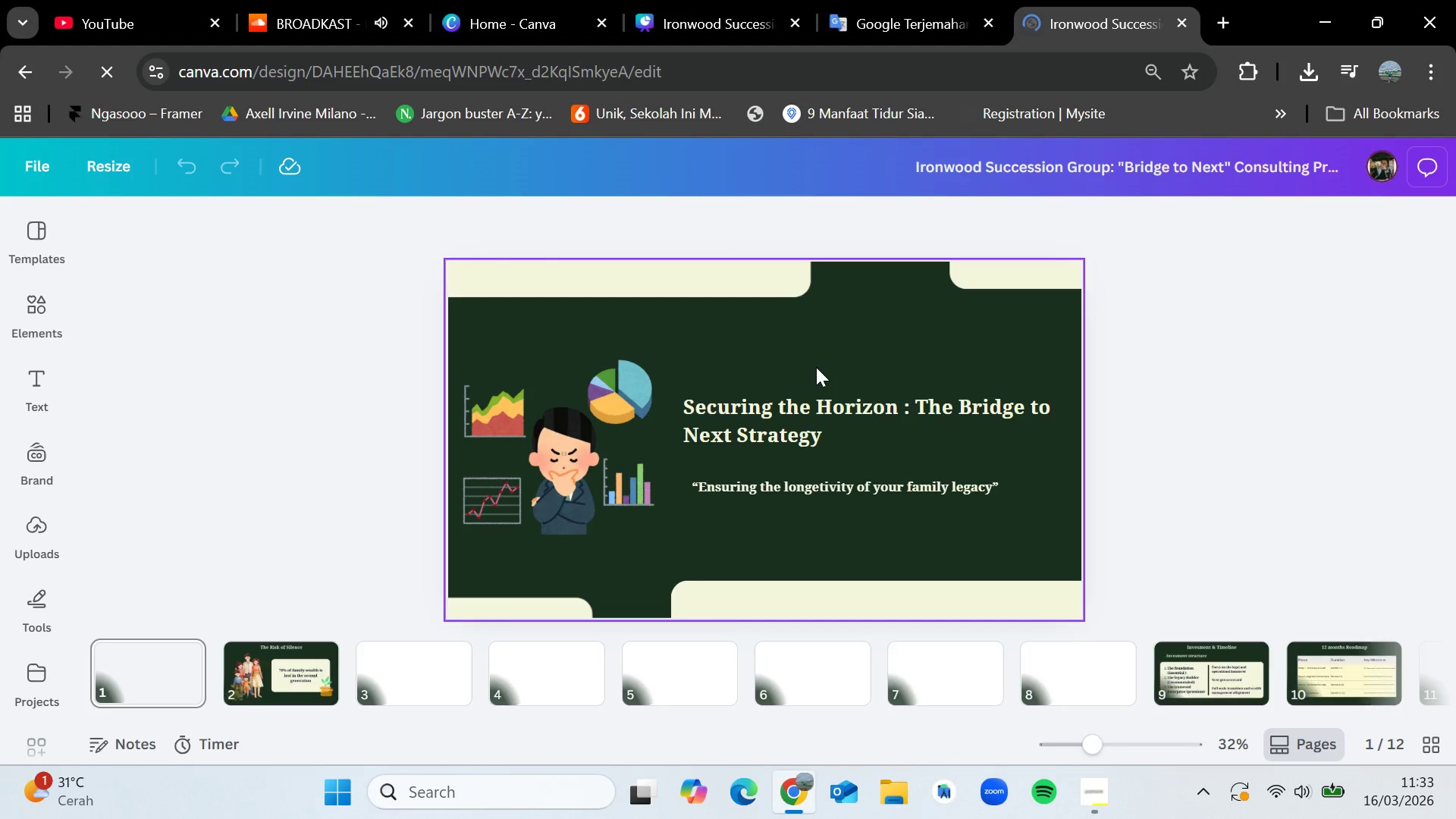 
wait(7.72)
 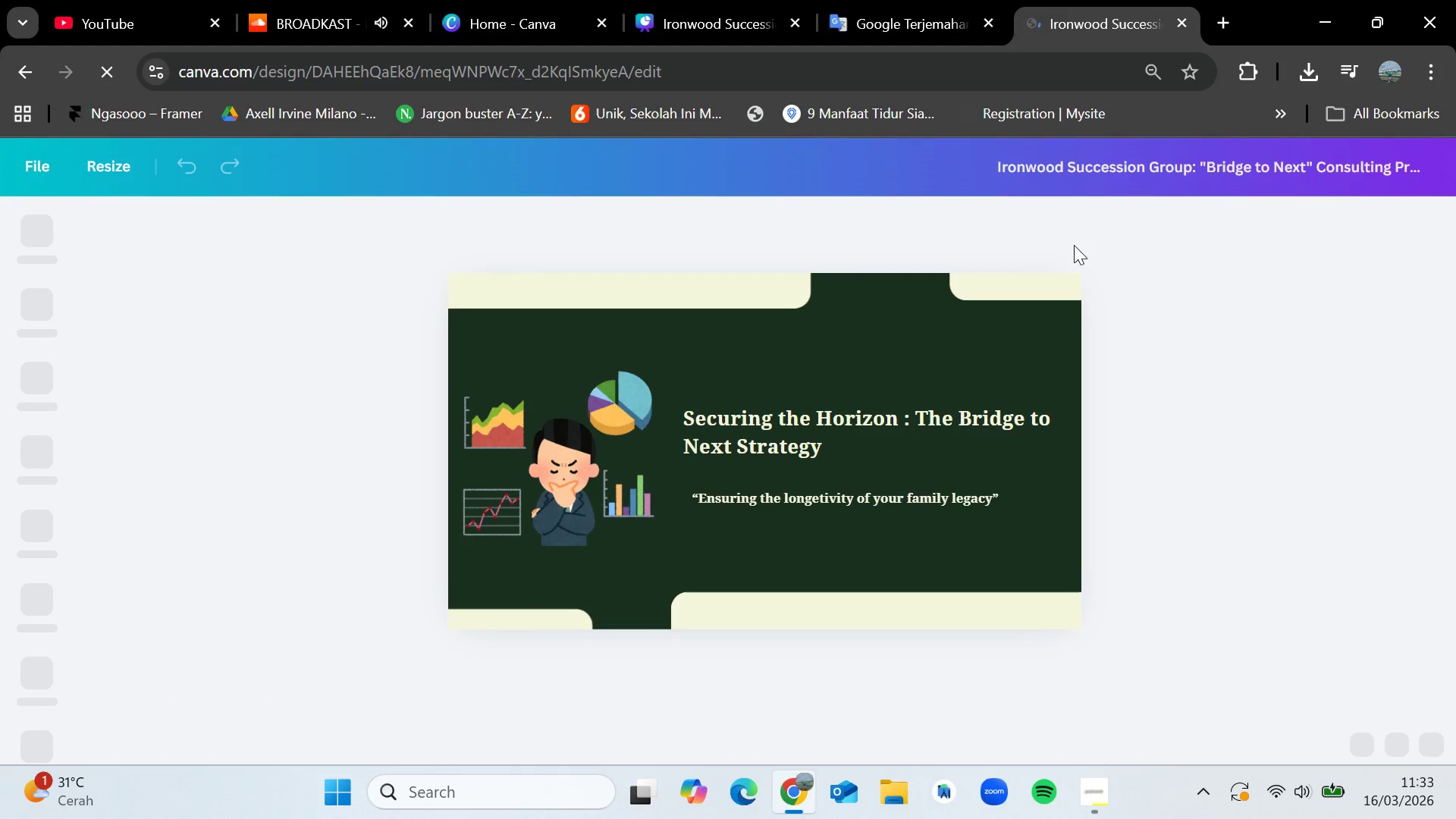 
left_click([1183, 28])
 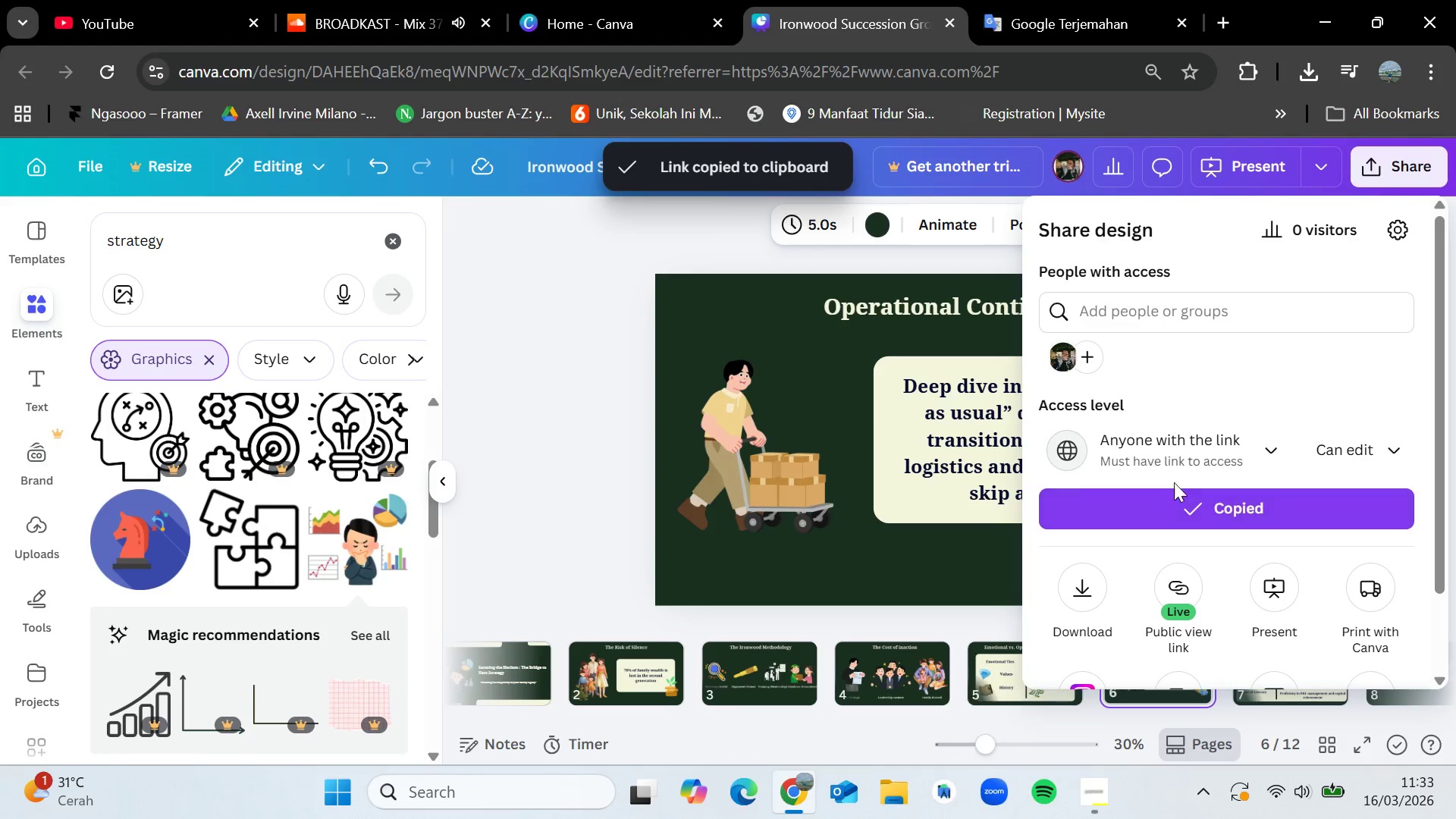 
left_click([588, 460])
 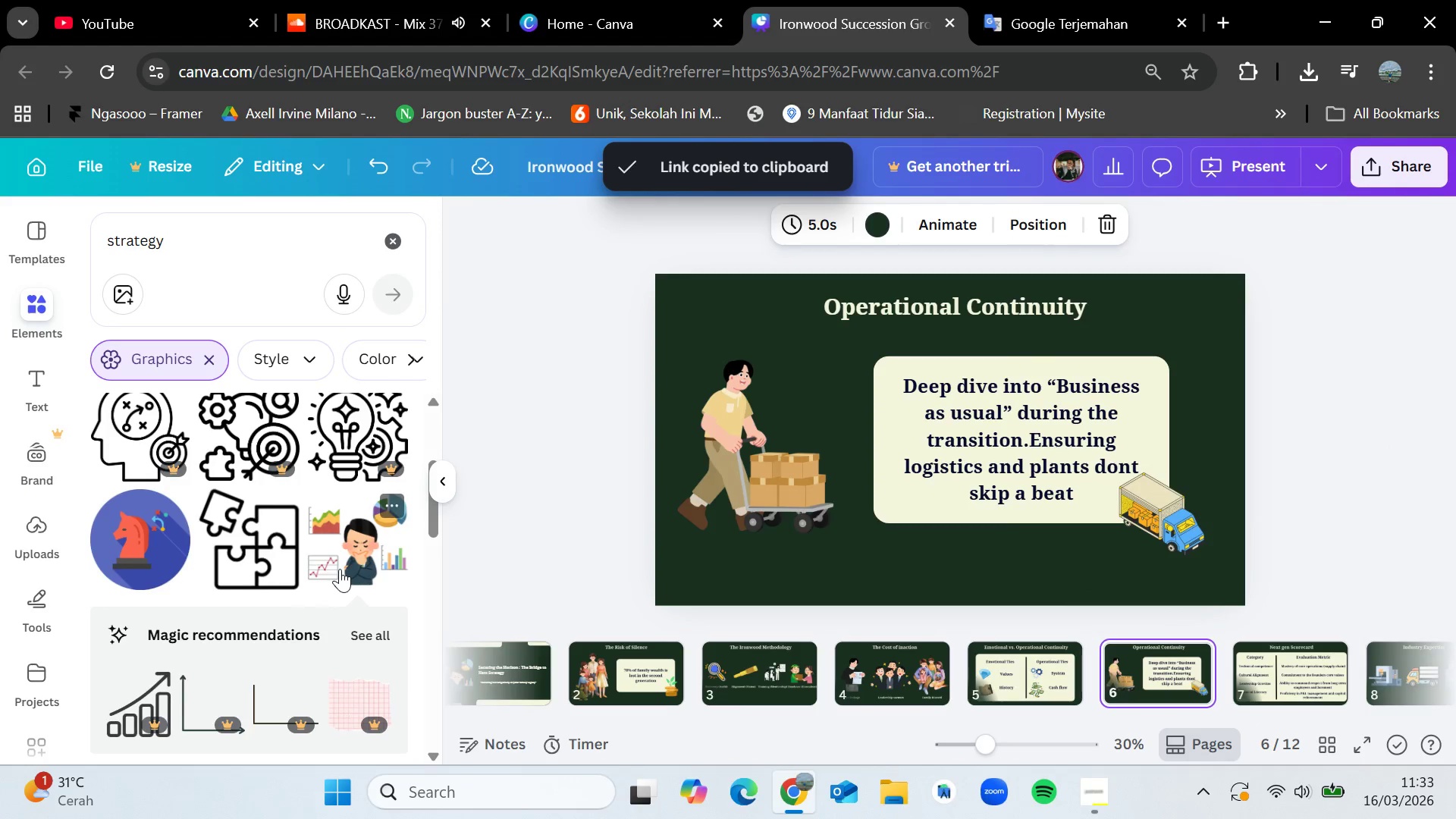 
scroll: coordinate [340, 569], scroll_direction: down, amount: 1.0
 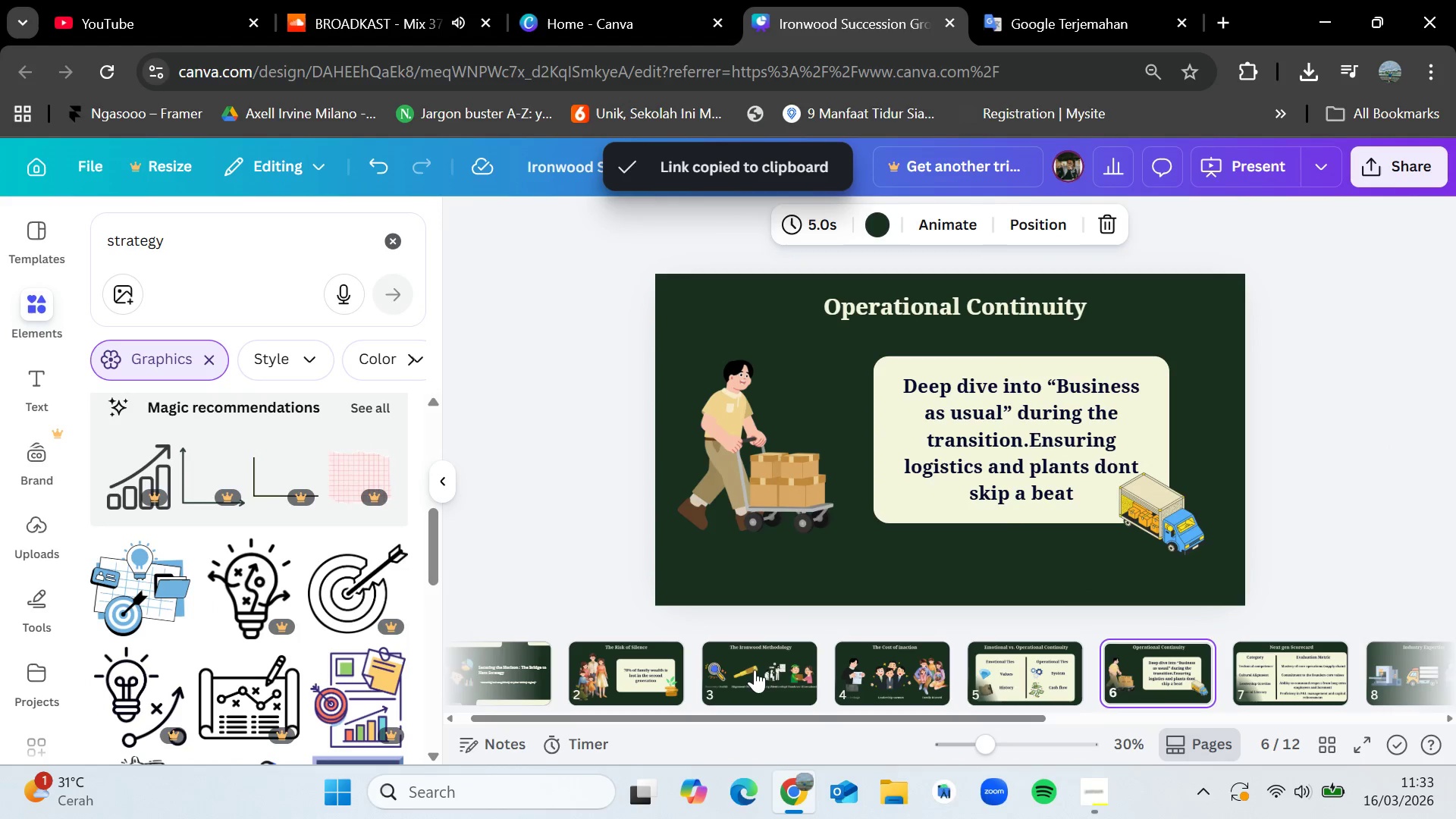 
left_click([758, 670])
 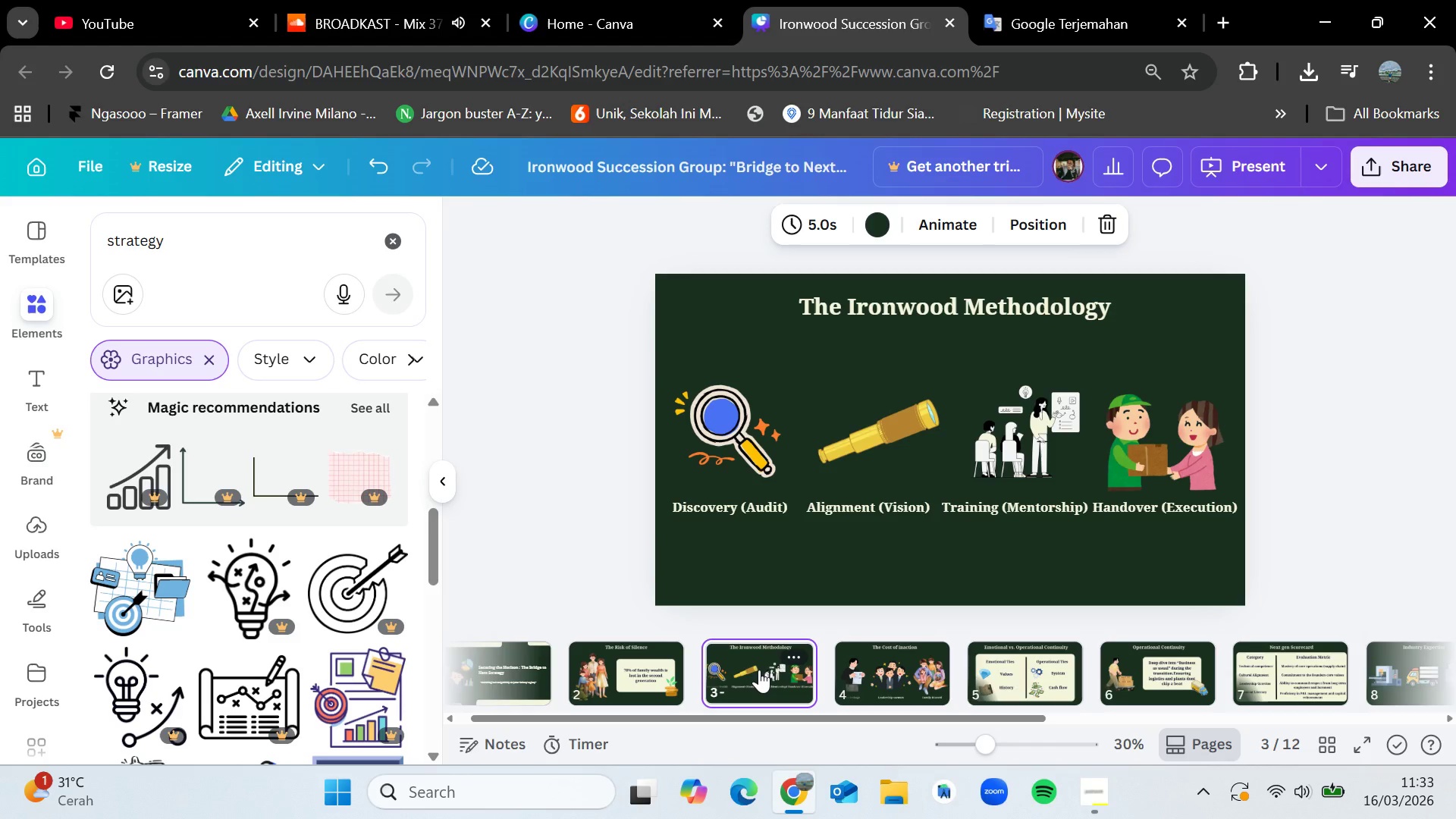 
wait(41.69)
 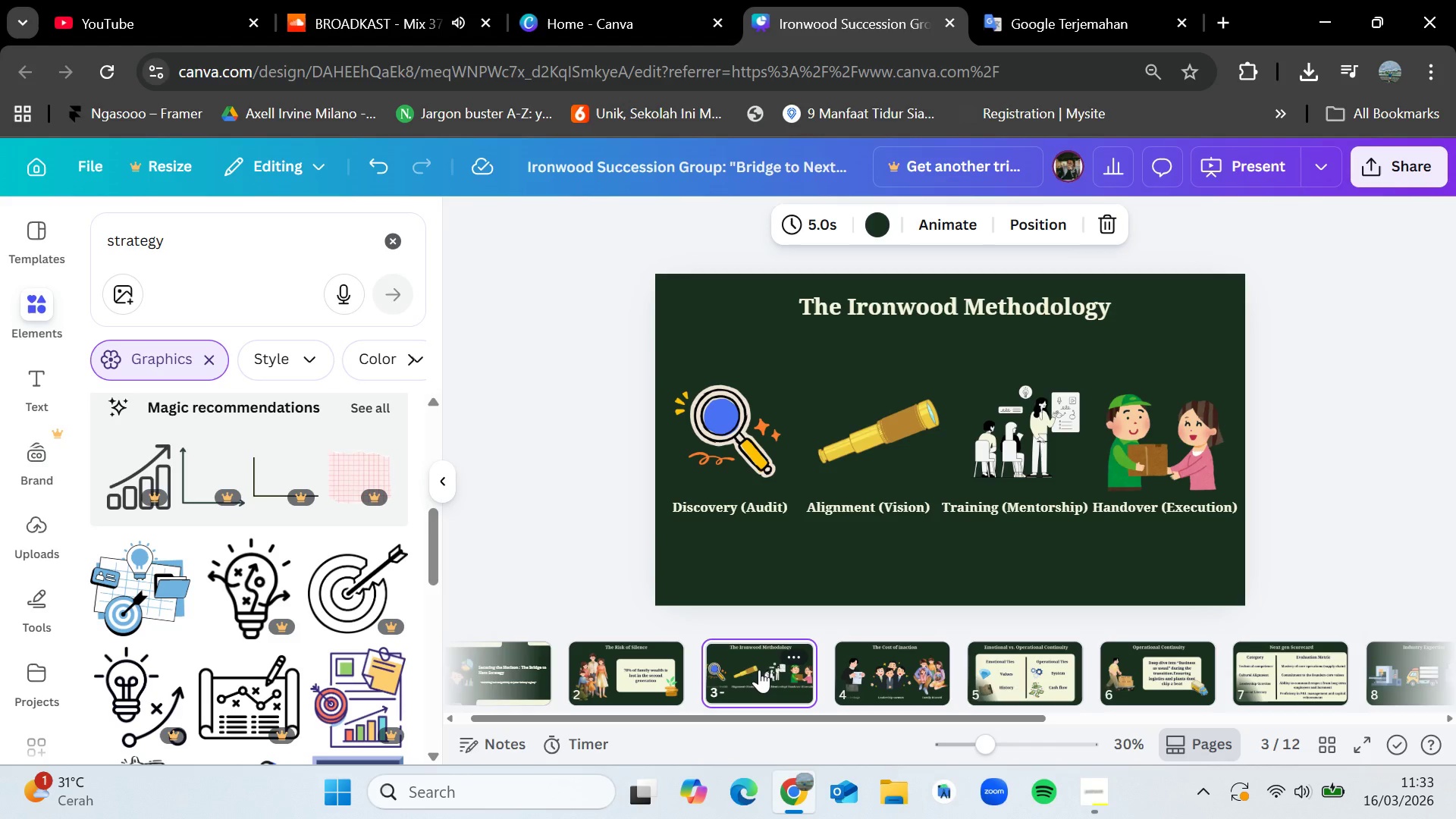 
left_click([859, 662])
 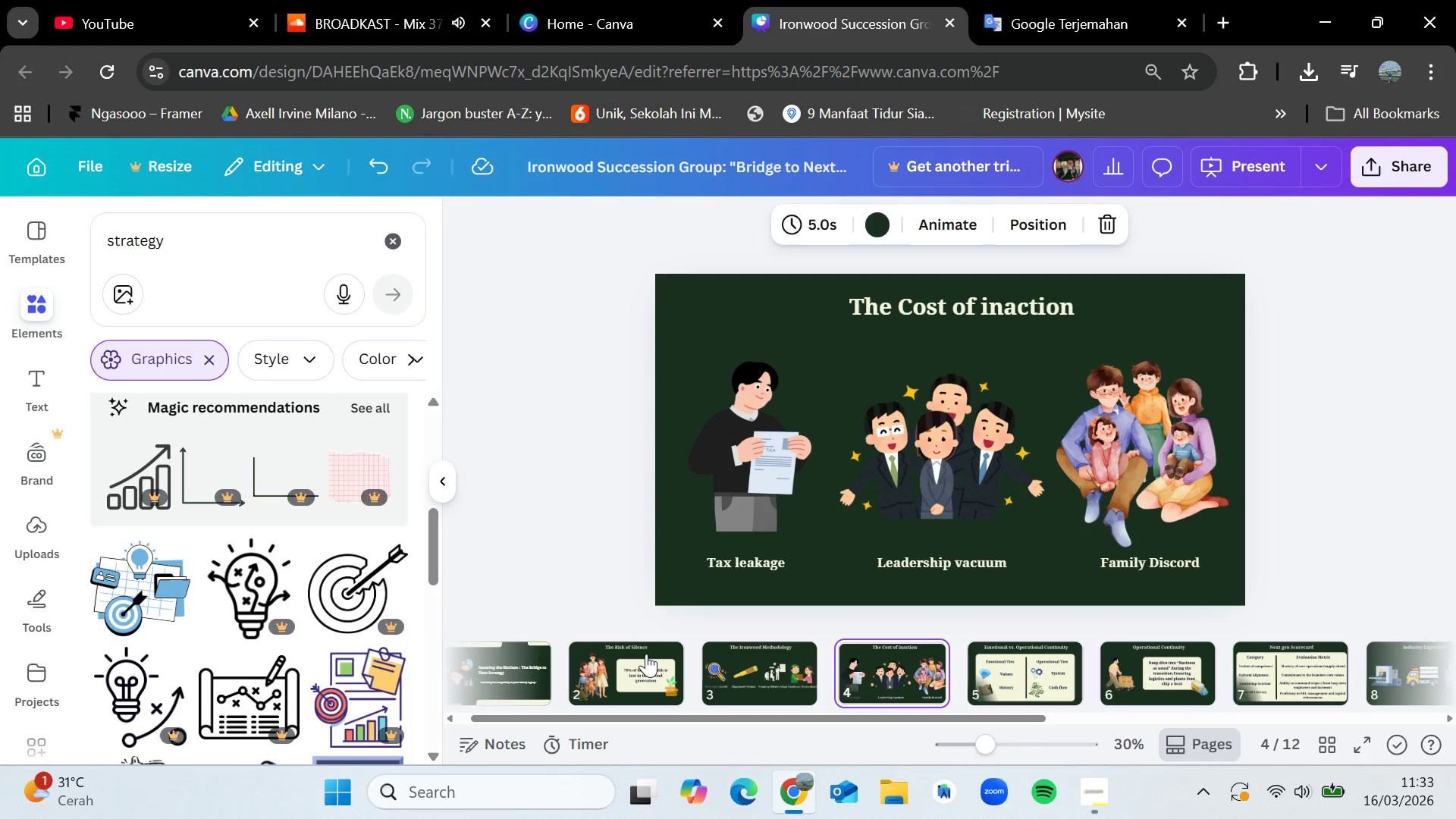 
left_click([1021, 665])
 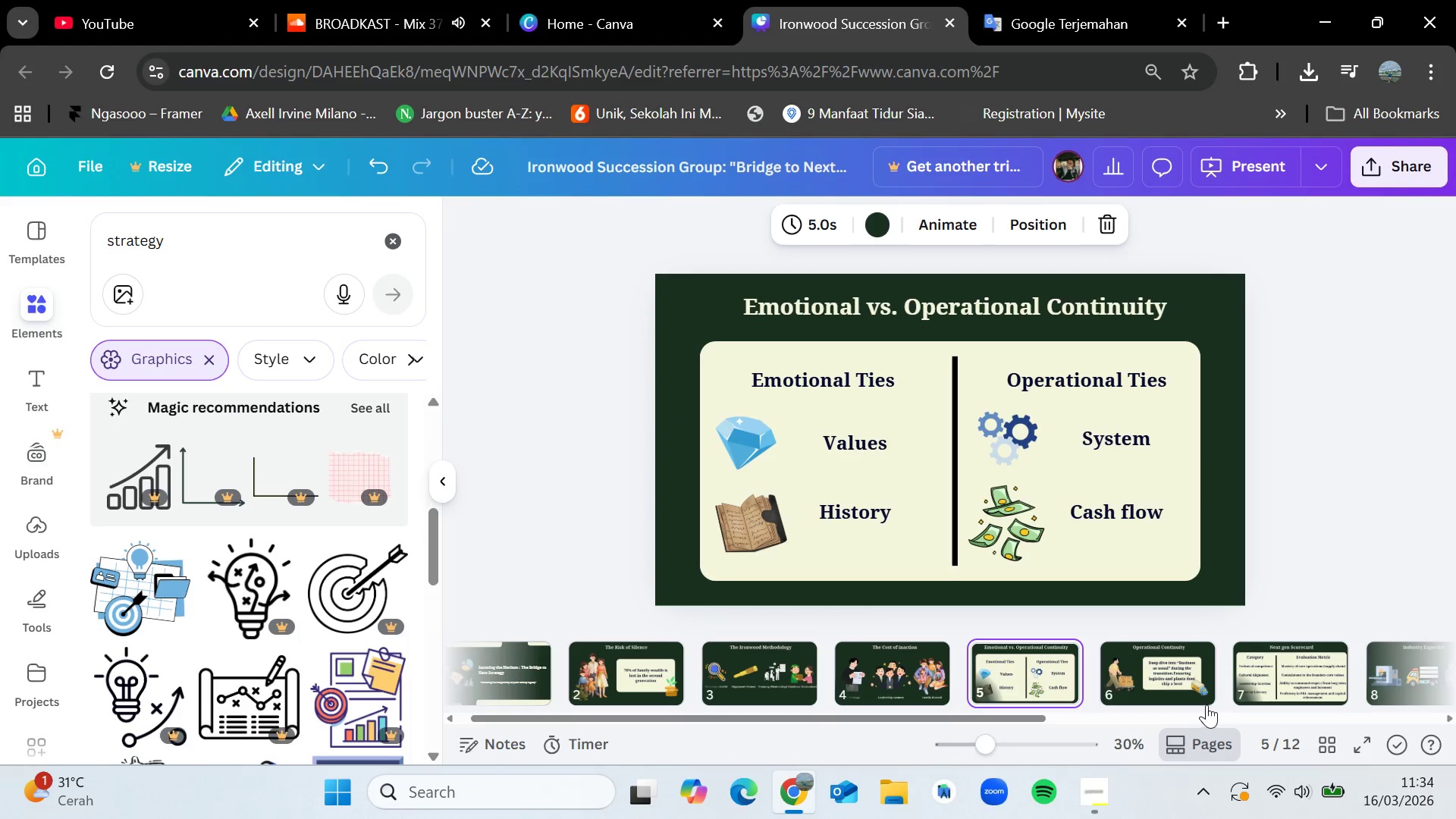 
left_click([1172, 685])
 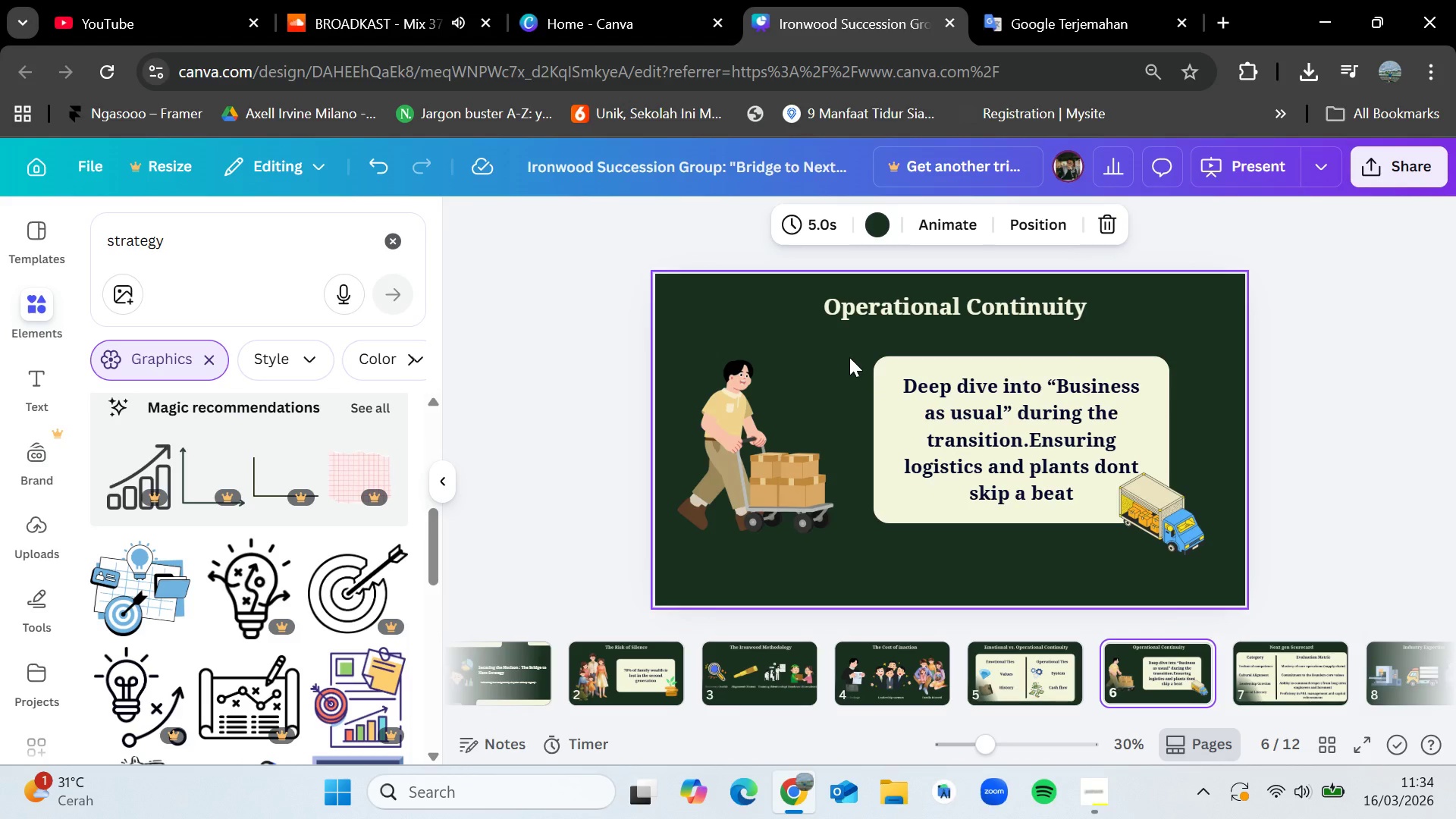 
left_click([1181, 534])
 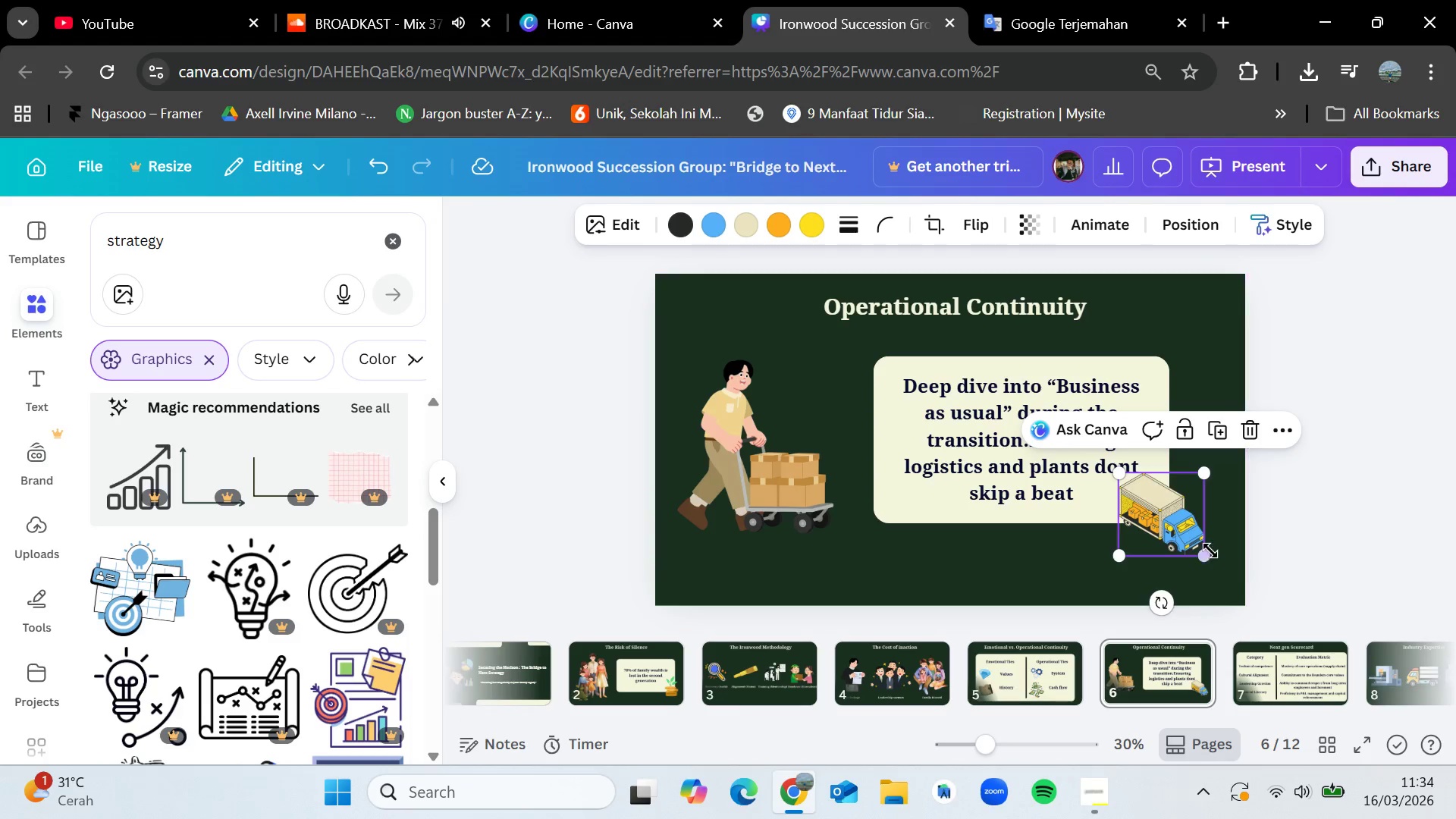 
left_click_drag(start_coordinate=[1207, 557], to_coordinate=[1219, 571])
 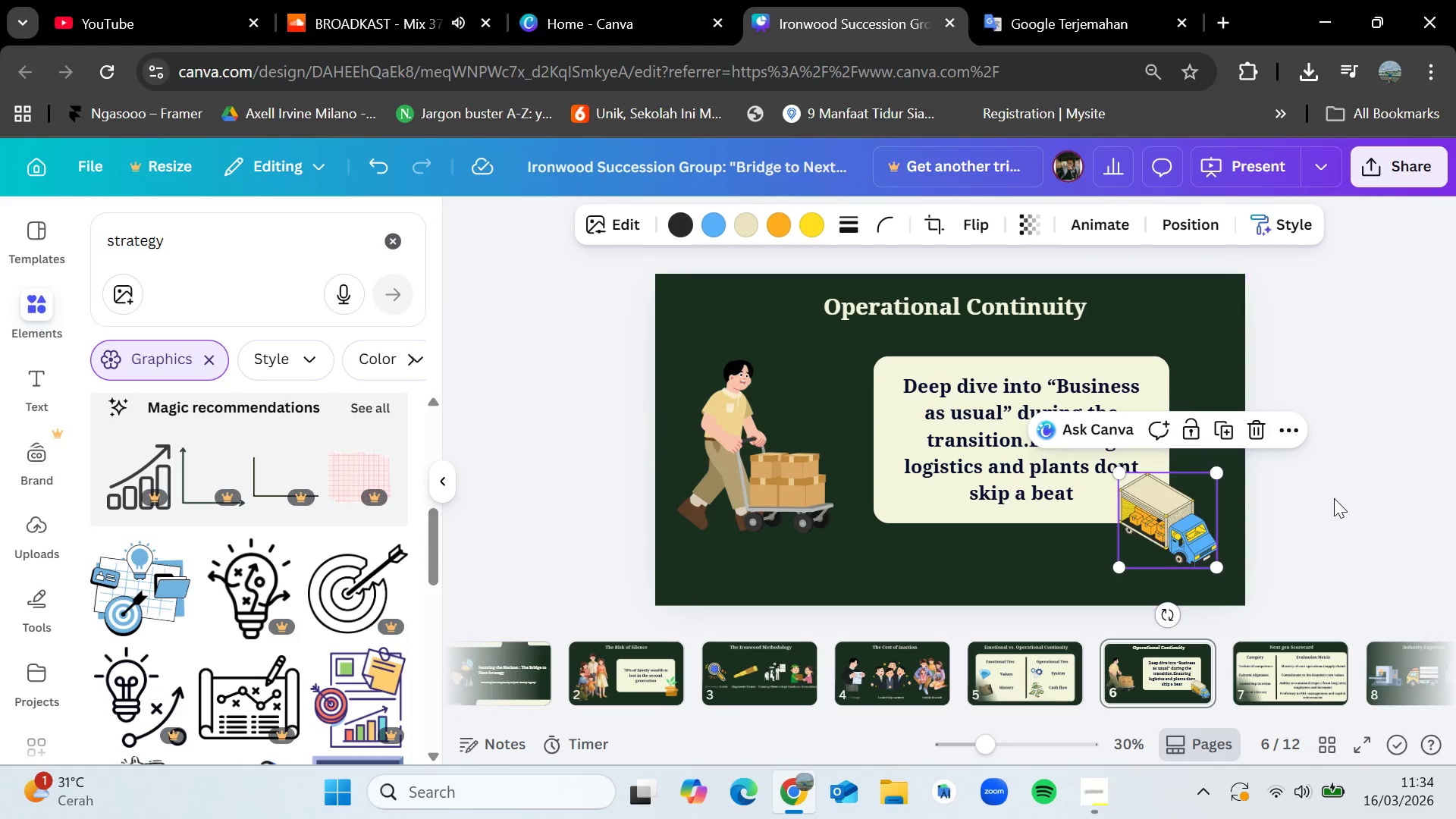 
left_click([1334, 498])
 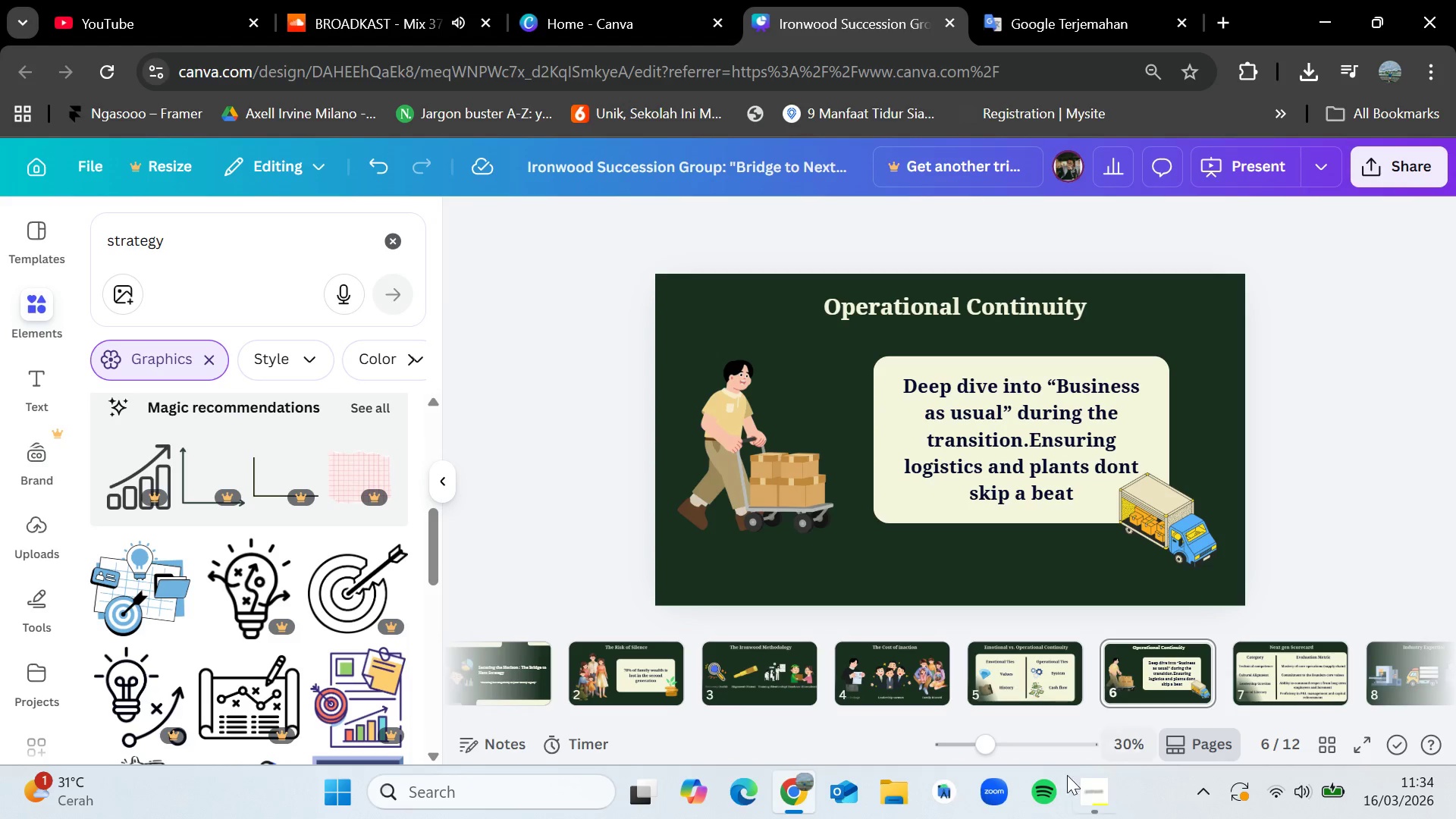 
left_click([1088, 794])